 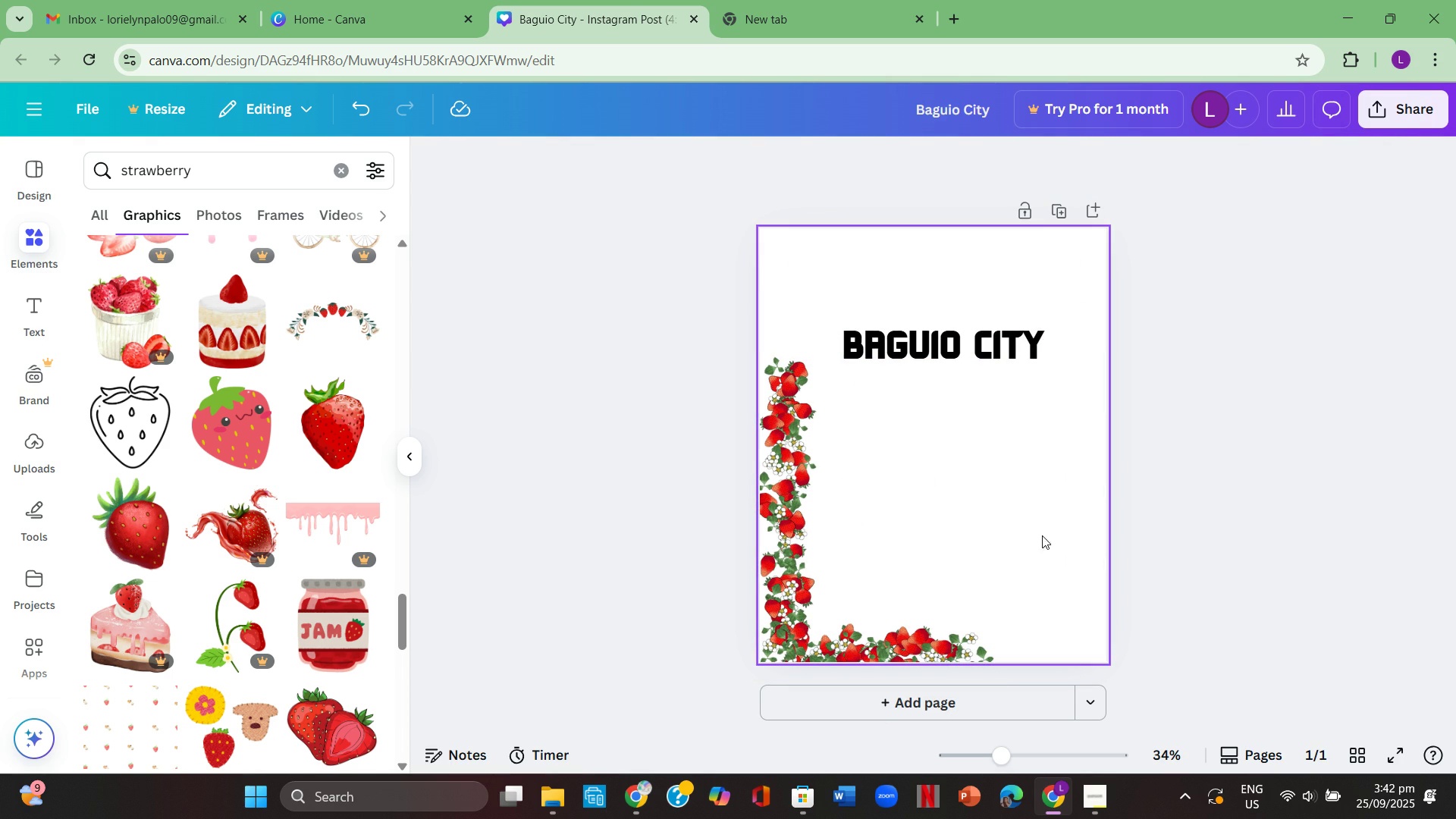 
scroll: coordinate [184, 539], scroll_direction: down, amount: 5.0
 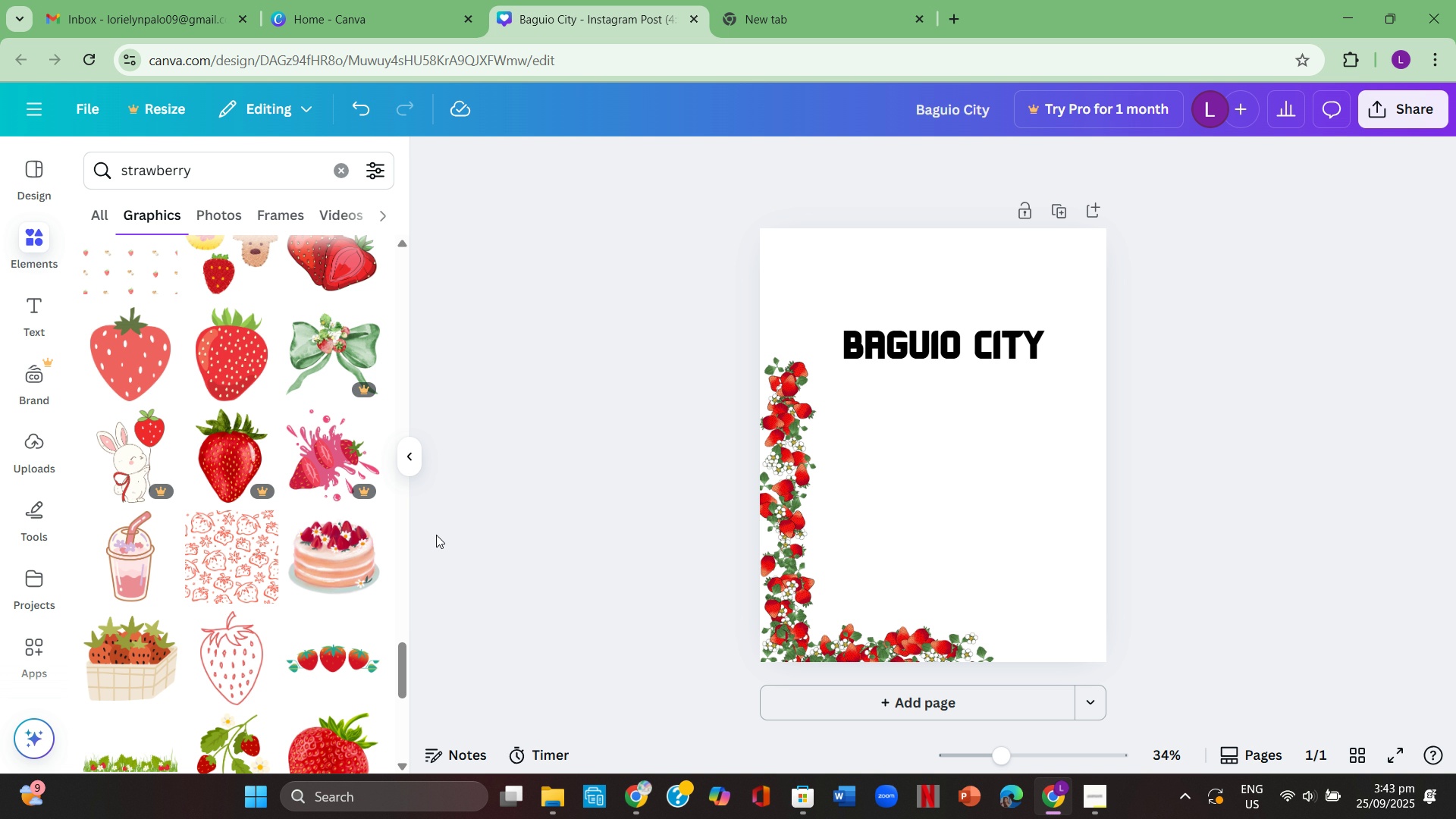 
wait(22.45)
 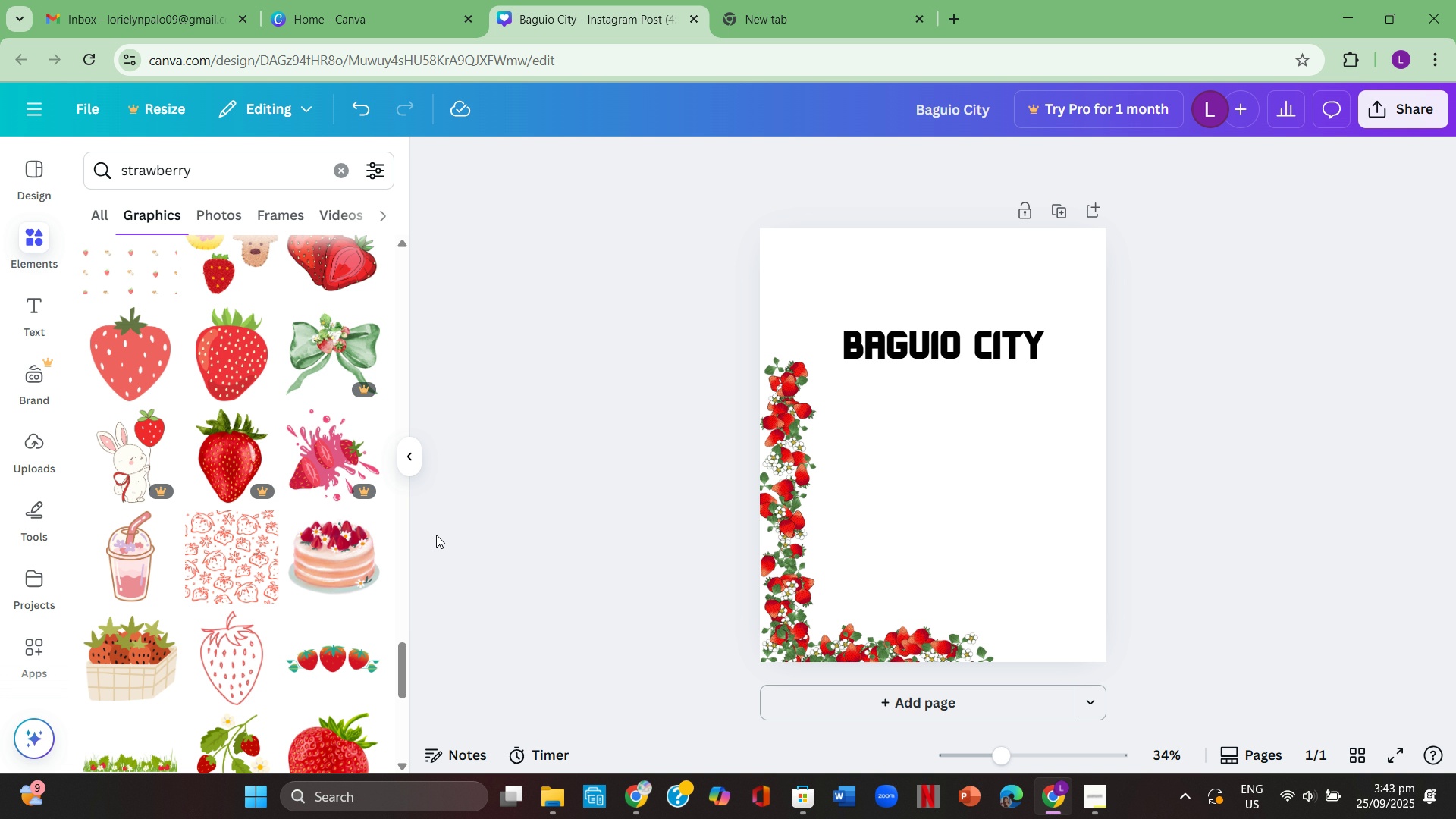 
scroll: coordinate [299, 537], scroll_direction: down, amount: 17.0
 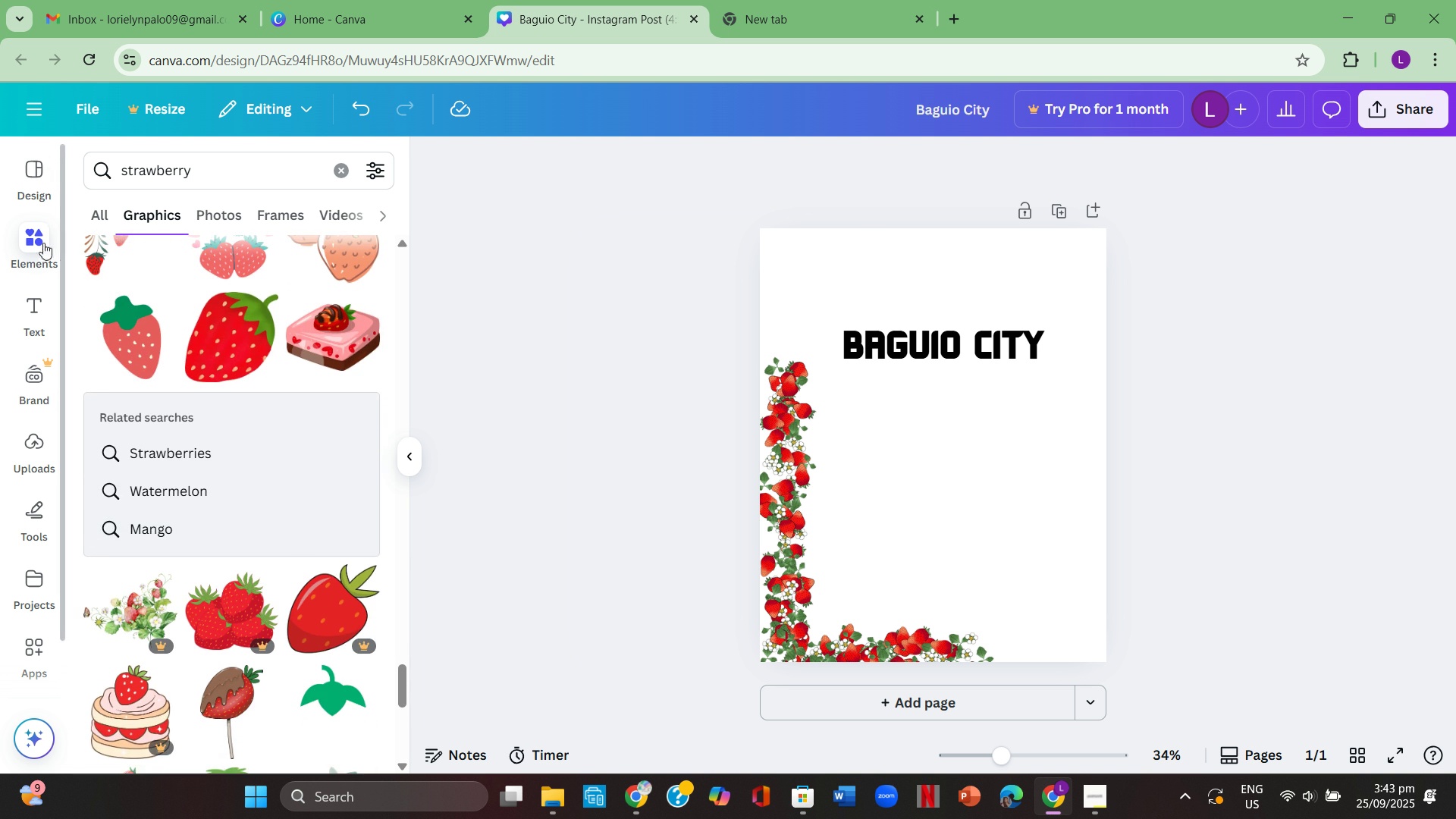 
left_click([37, 243])
 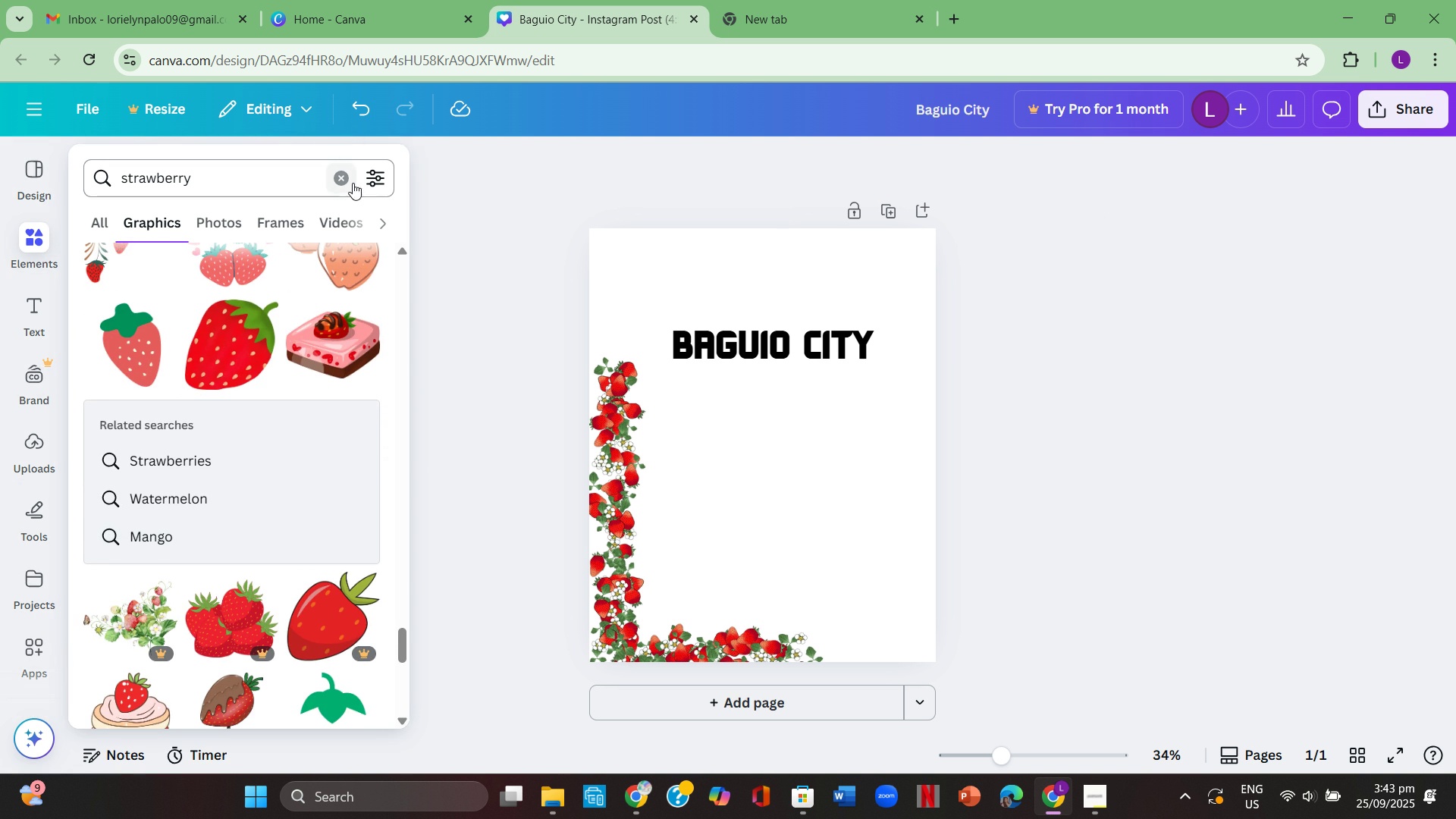 
left_click([347, 180])
 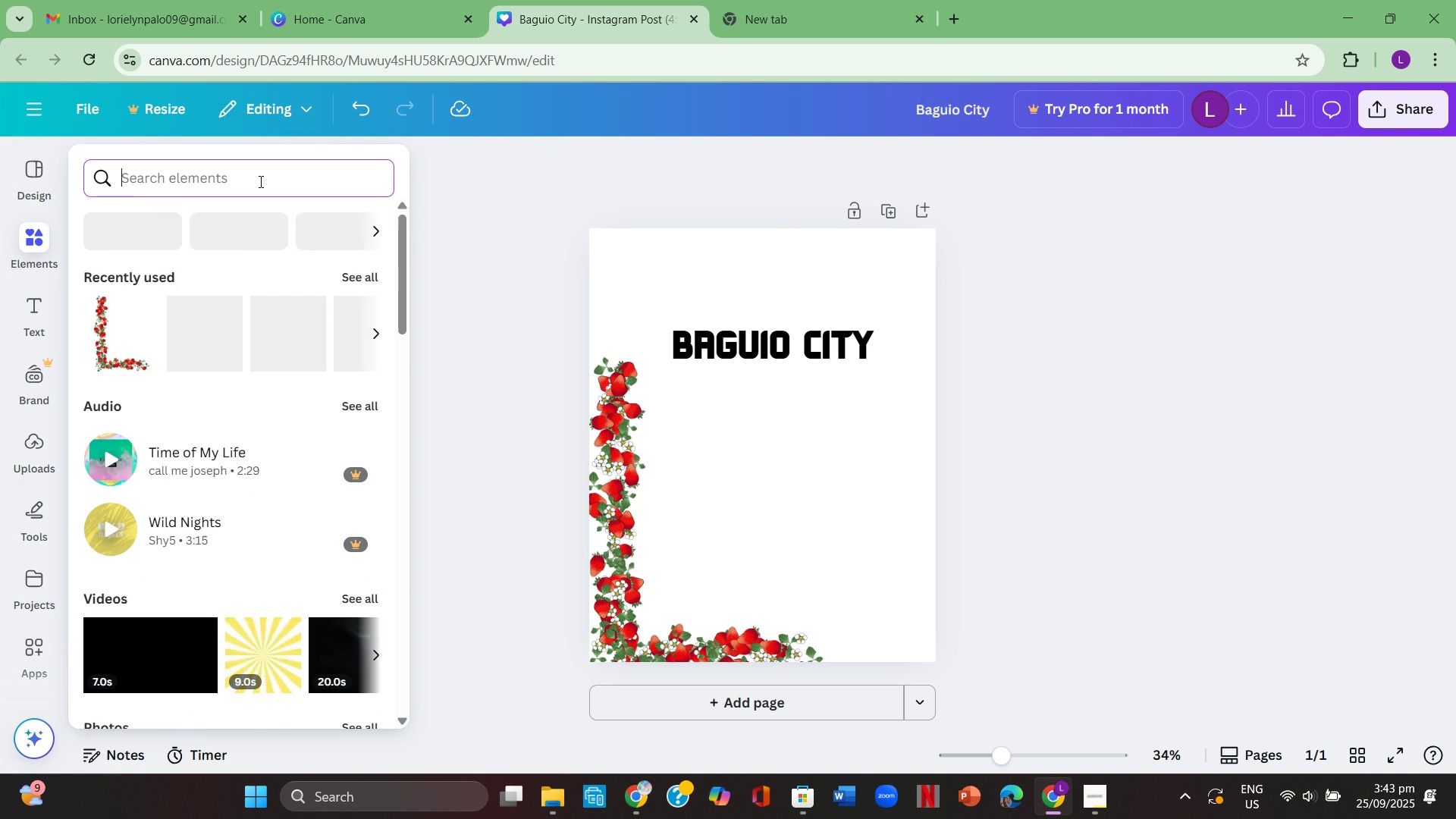 
left_click([259, 181])
 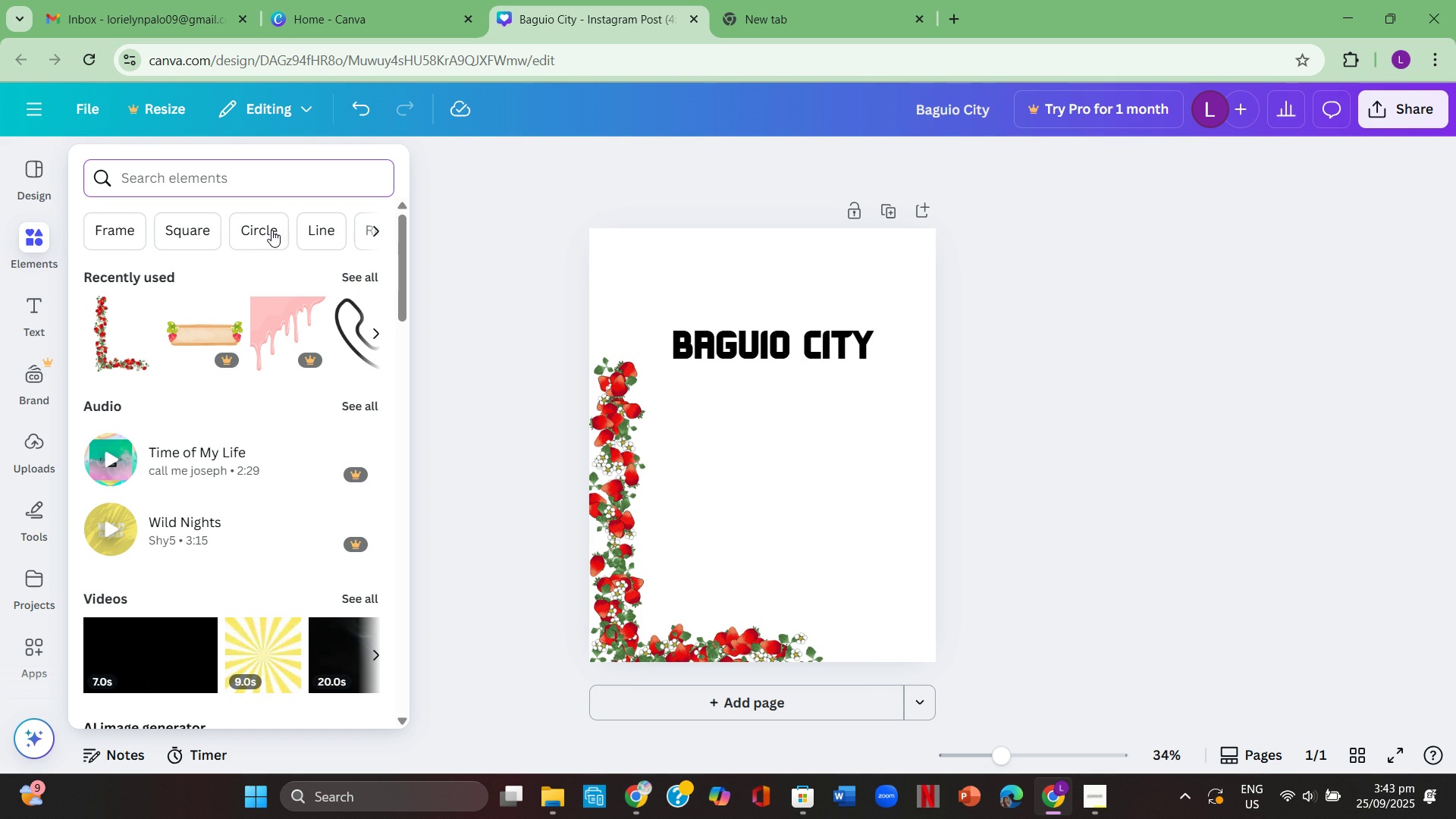 
left_click([205, 180])
 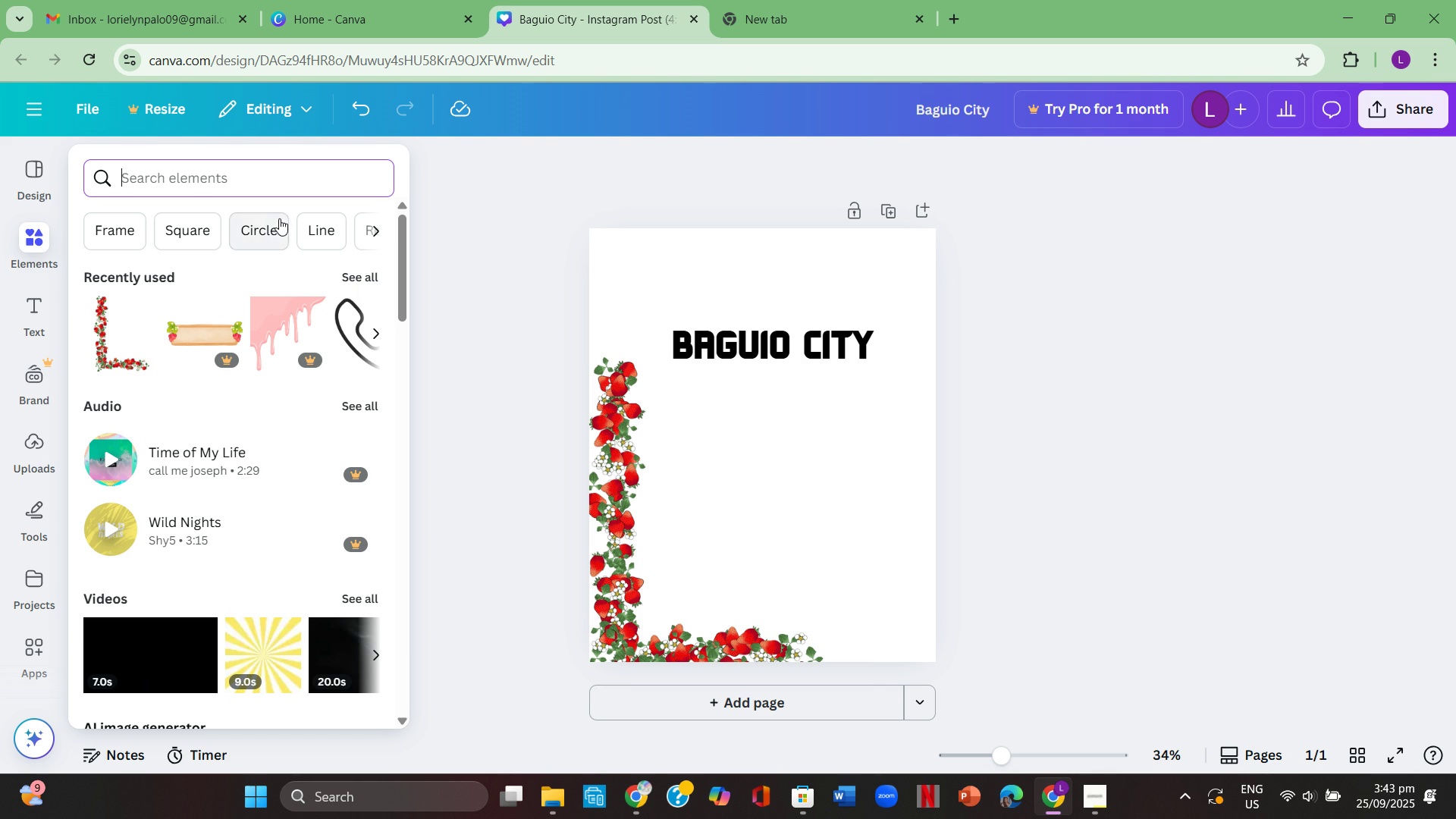 
type(shape)
 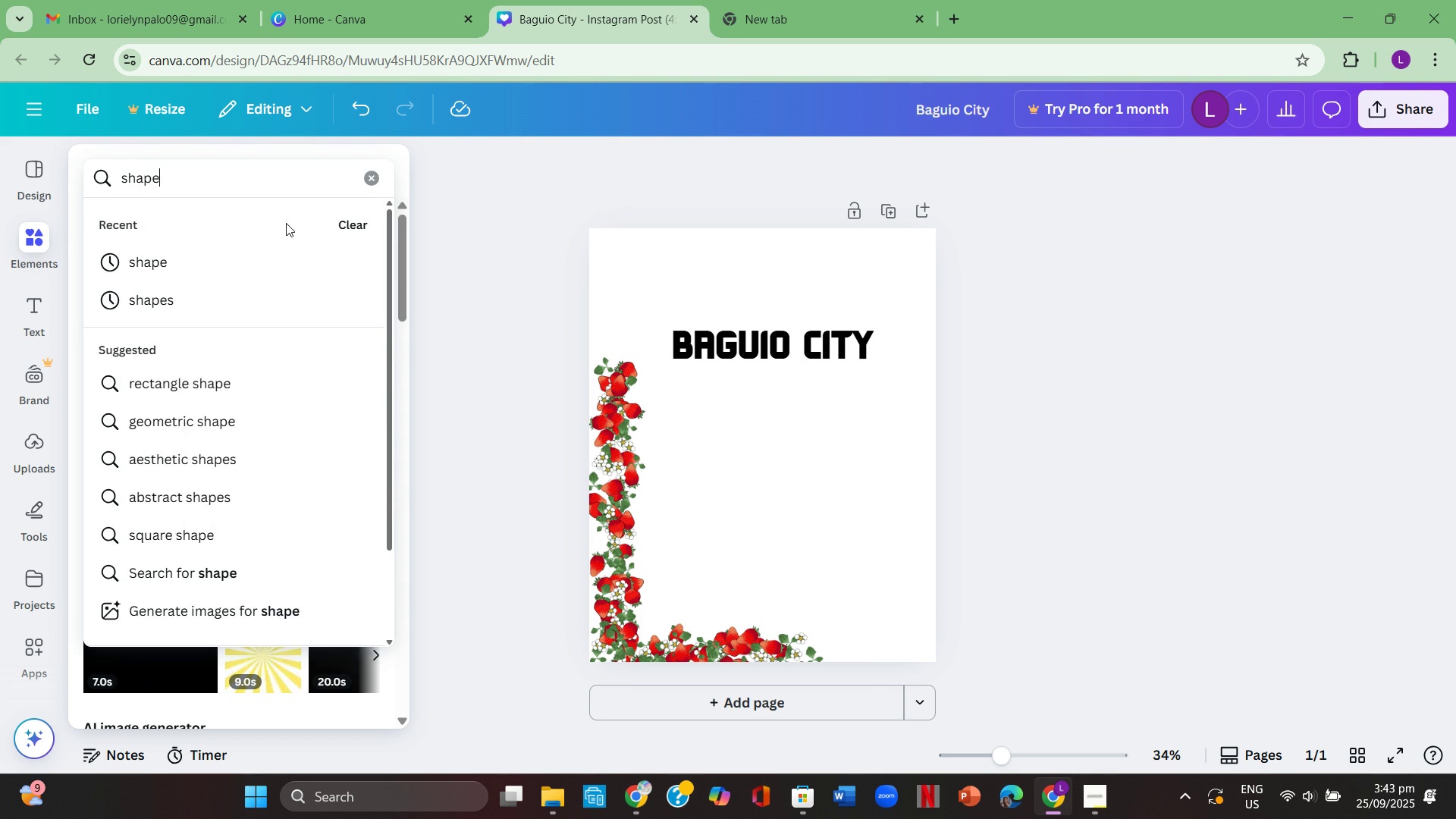 
key(Enter)
 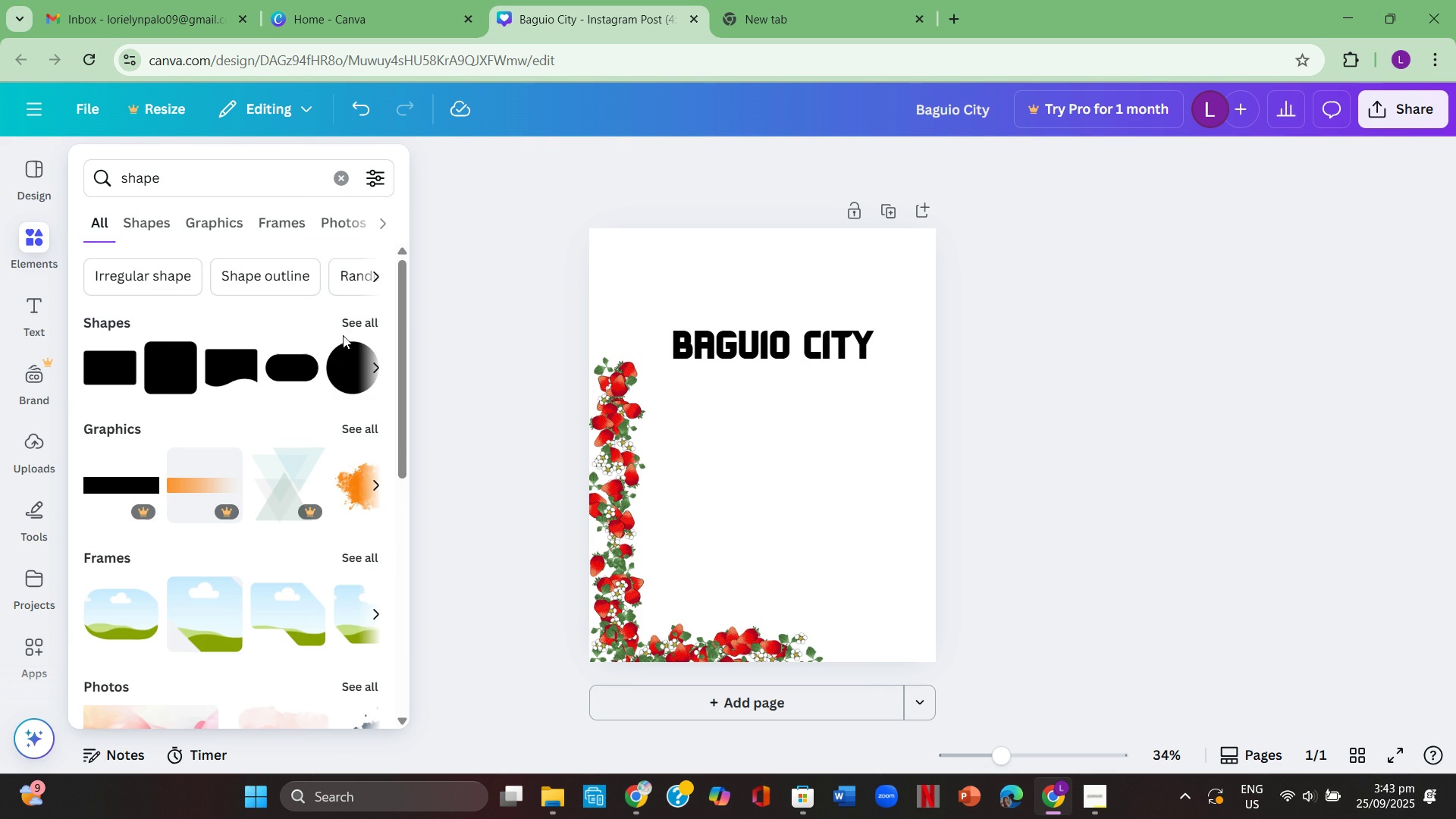 
left_click([376, 367])
 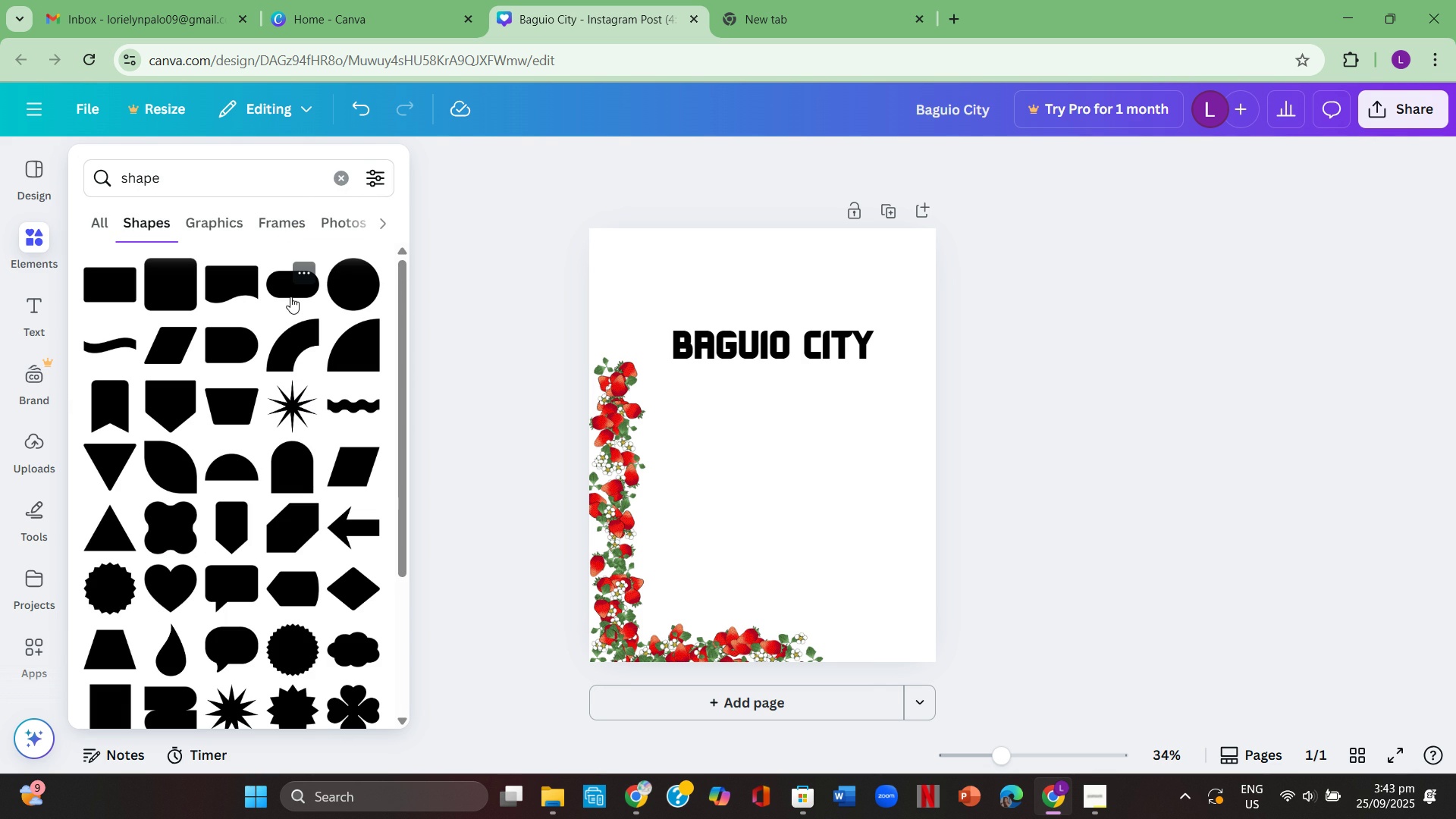 
left_click([288, 293])